 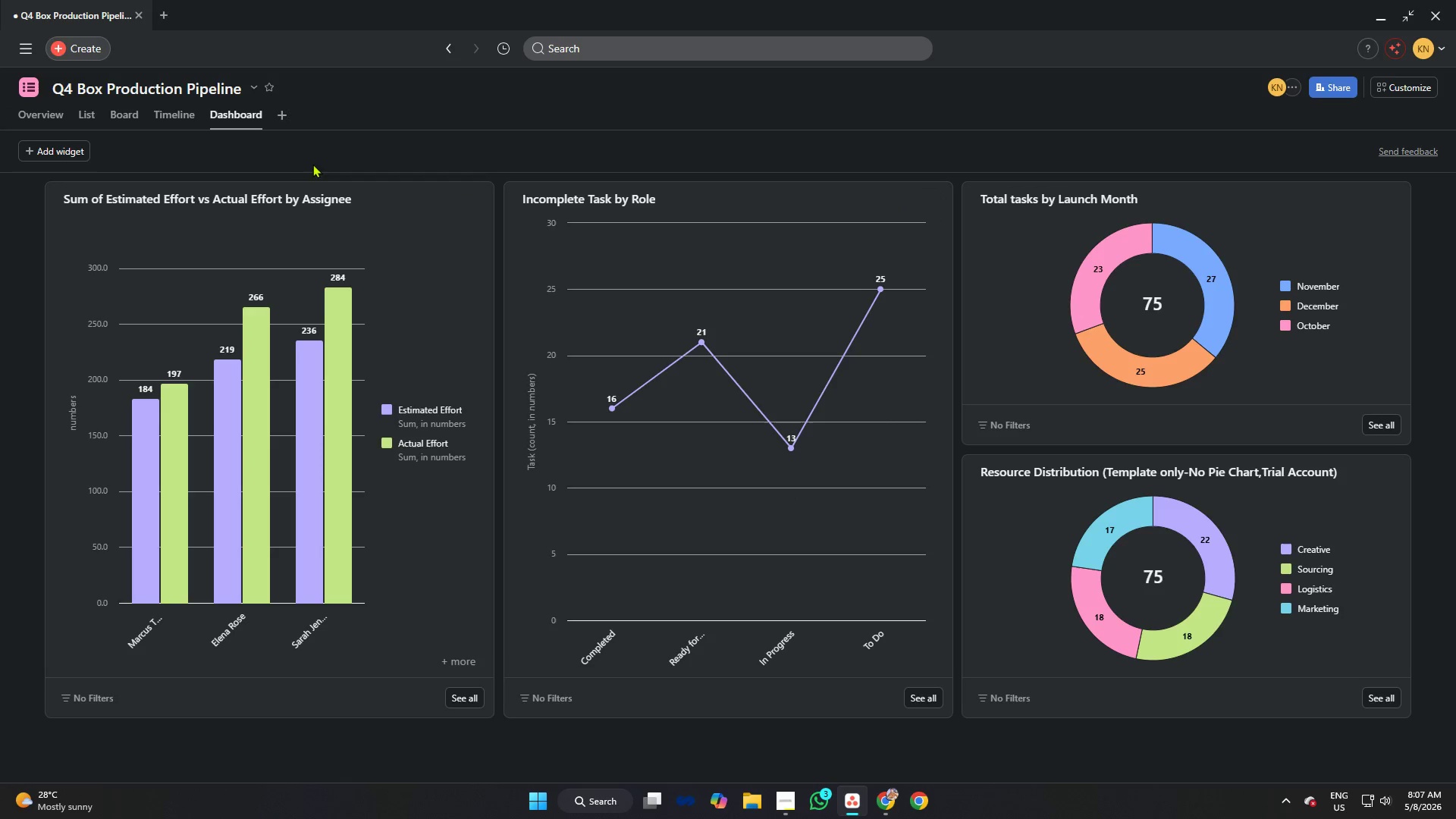 
left_click([132, 119])
 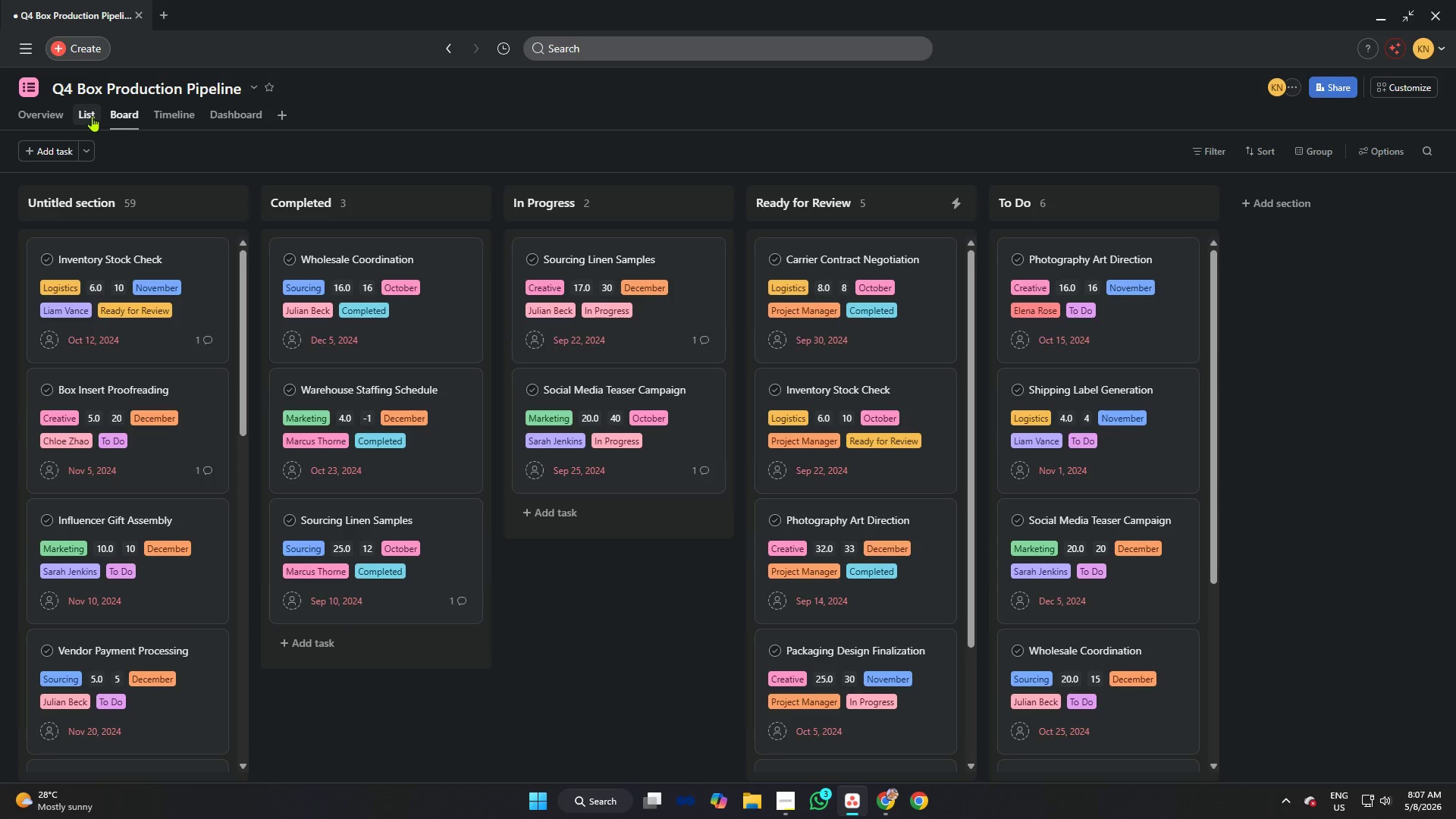 
left_click([224, 106])
 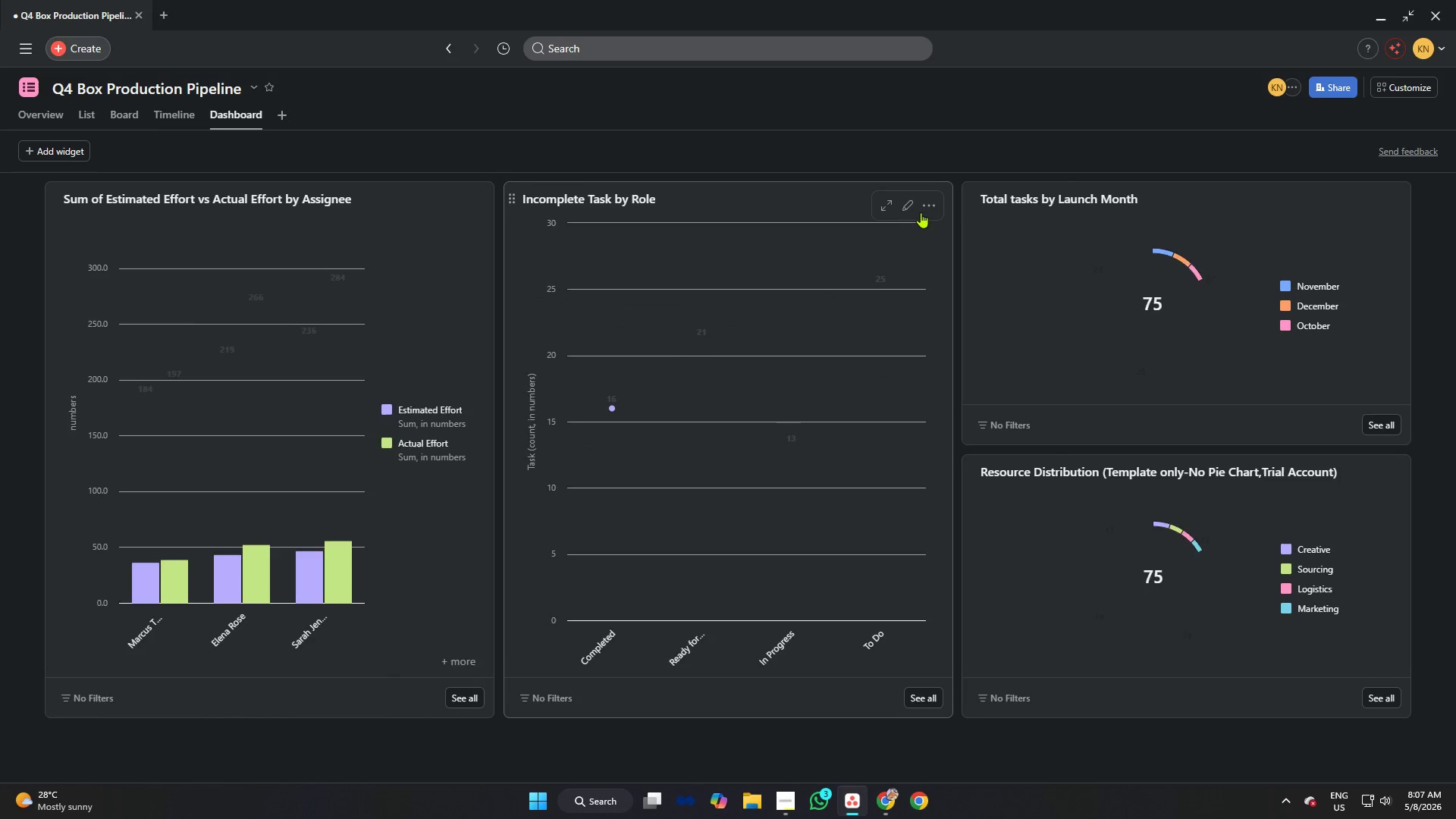 
left_click([883, 198])
 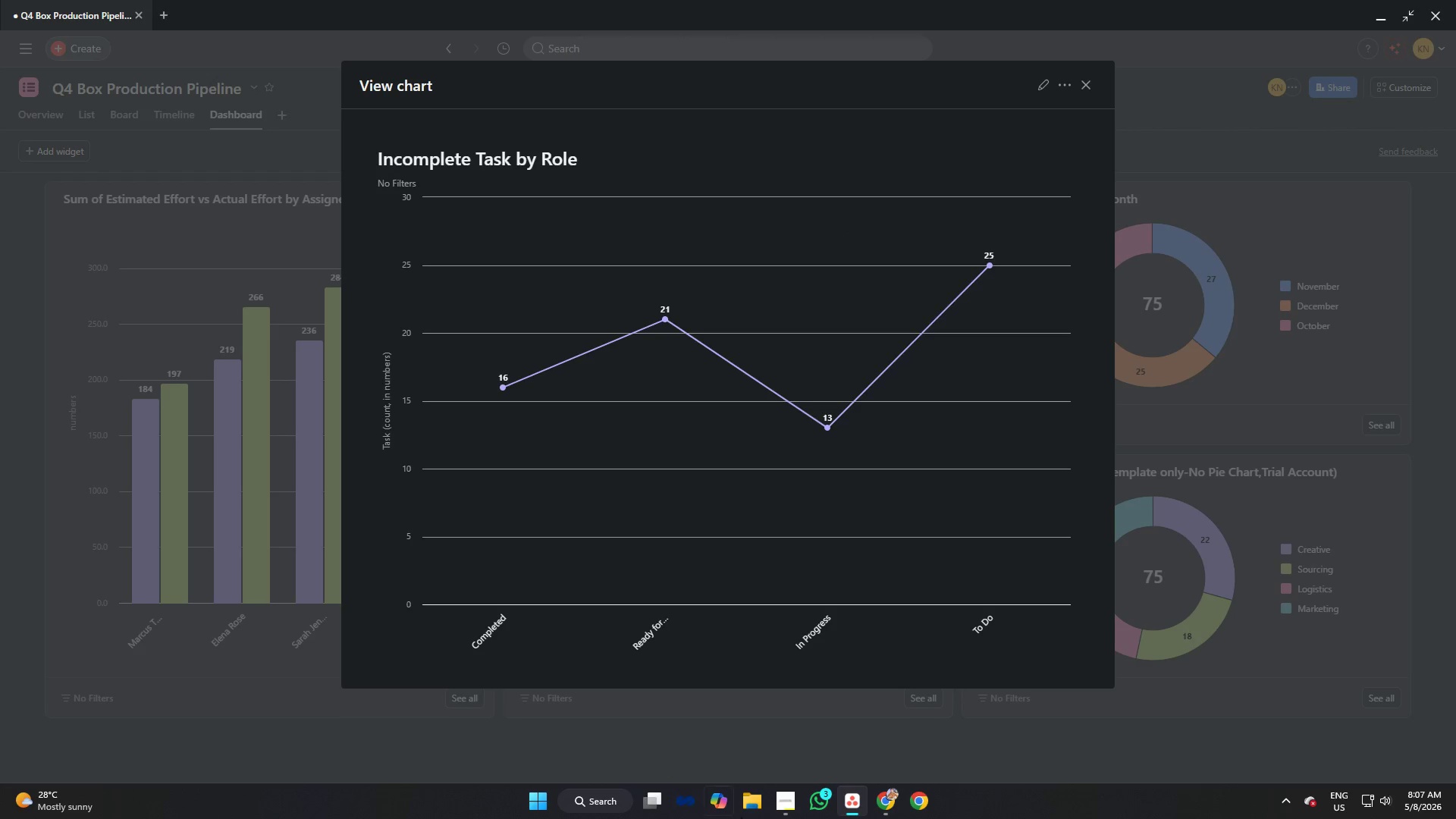 
left_click([784, 802])